 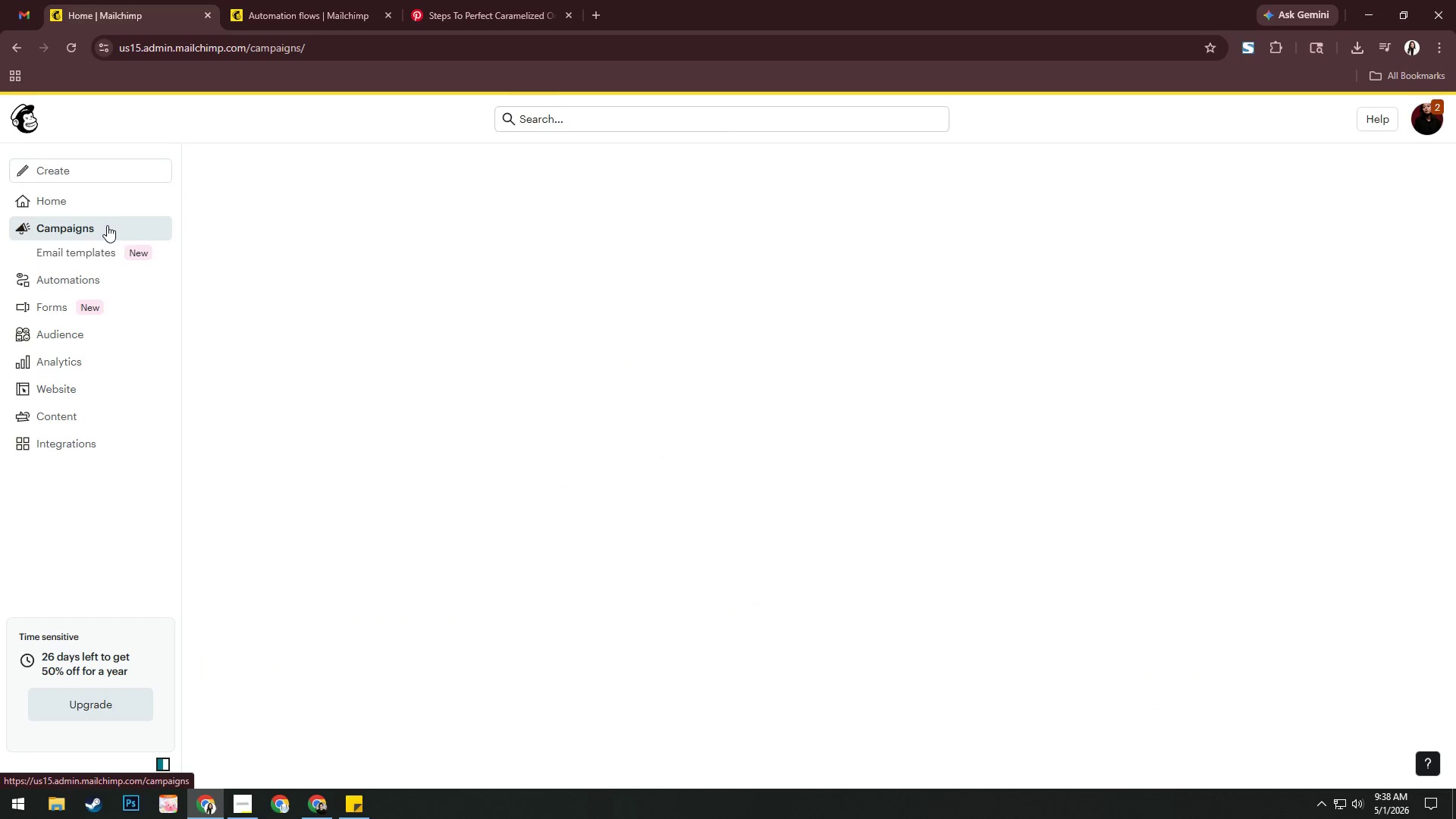 
left_click([110, 254])
 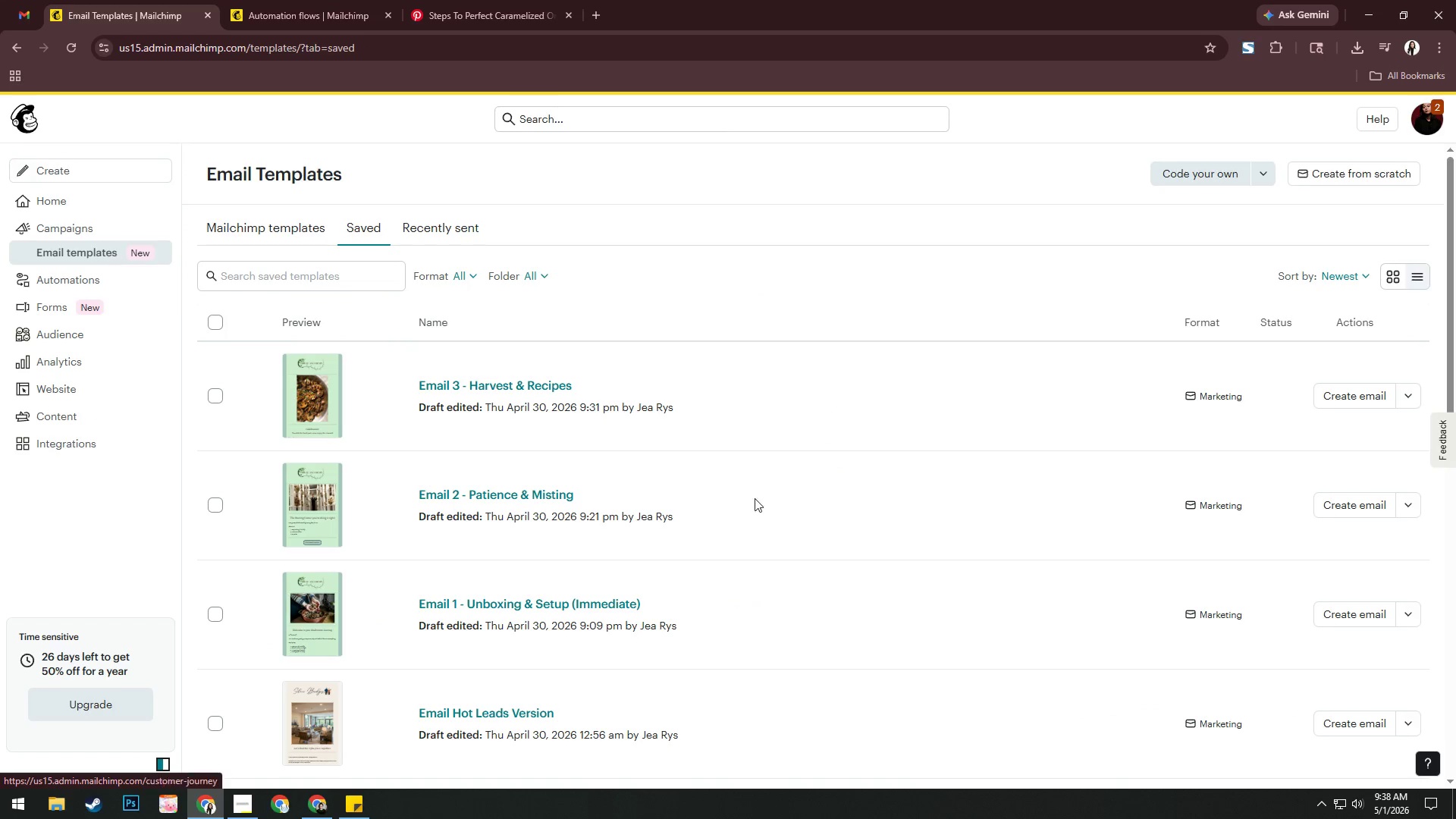 
left_click([1412, 620])
 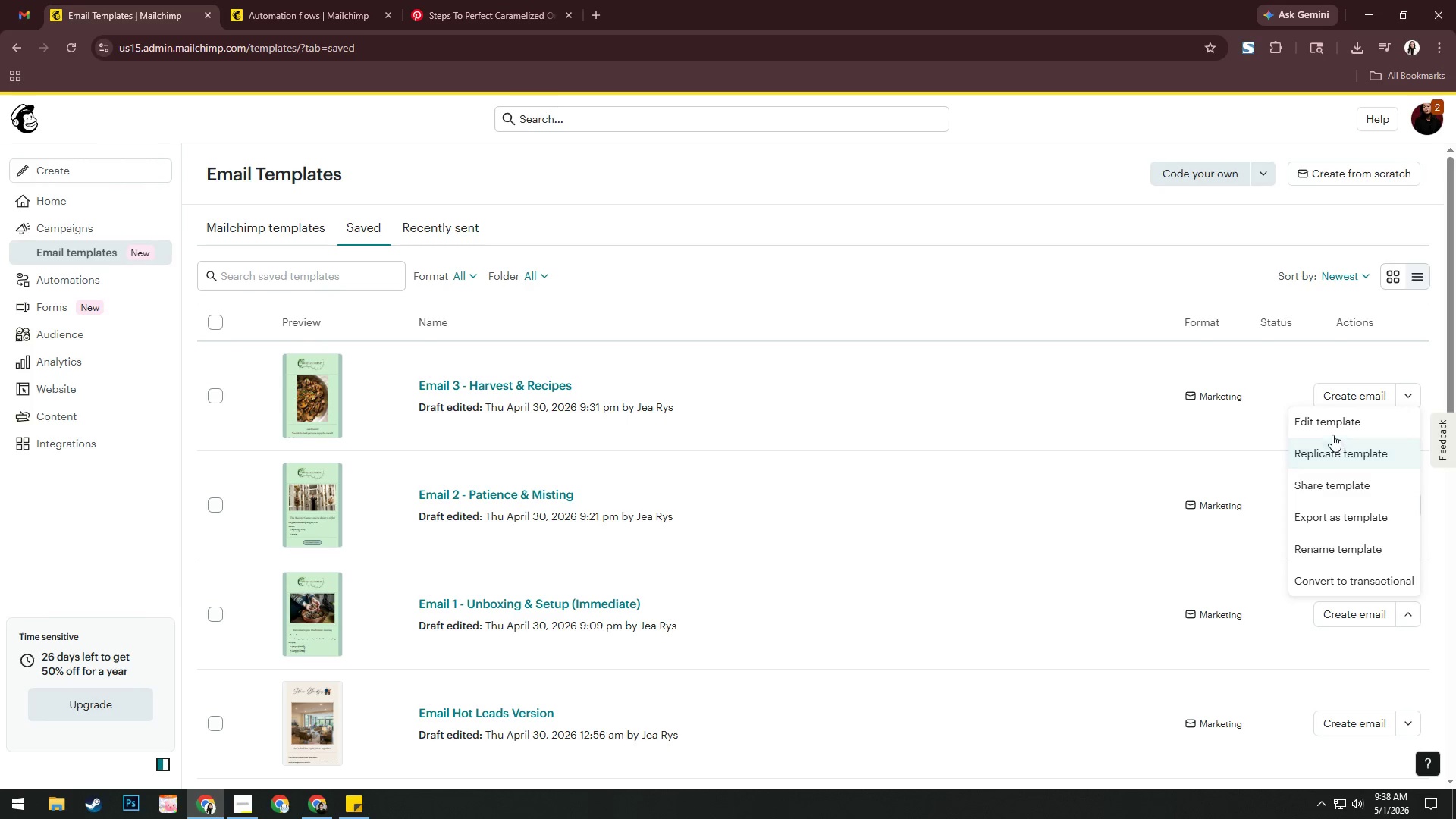 
left_click([1329, 427])
 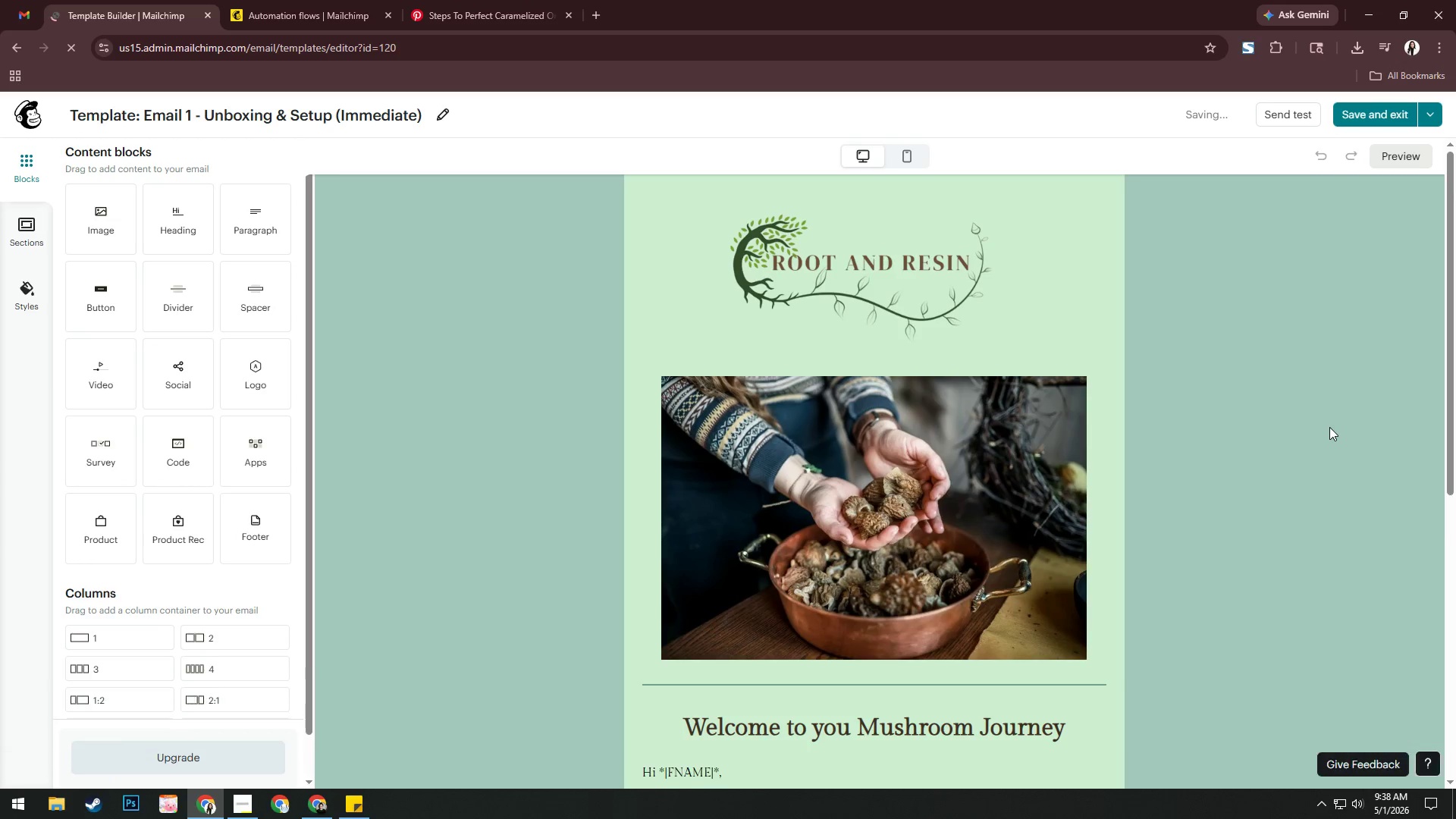 
wait(7.53)
 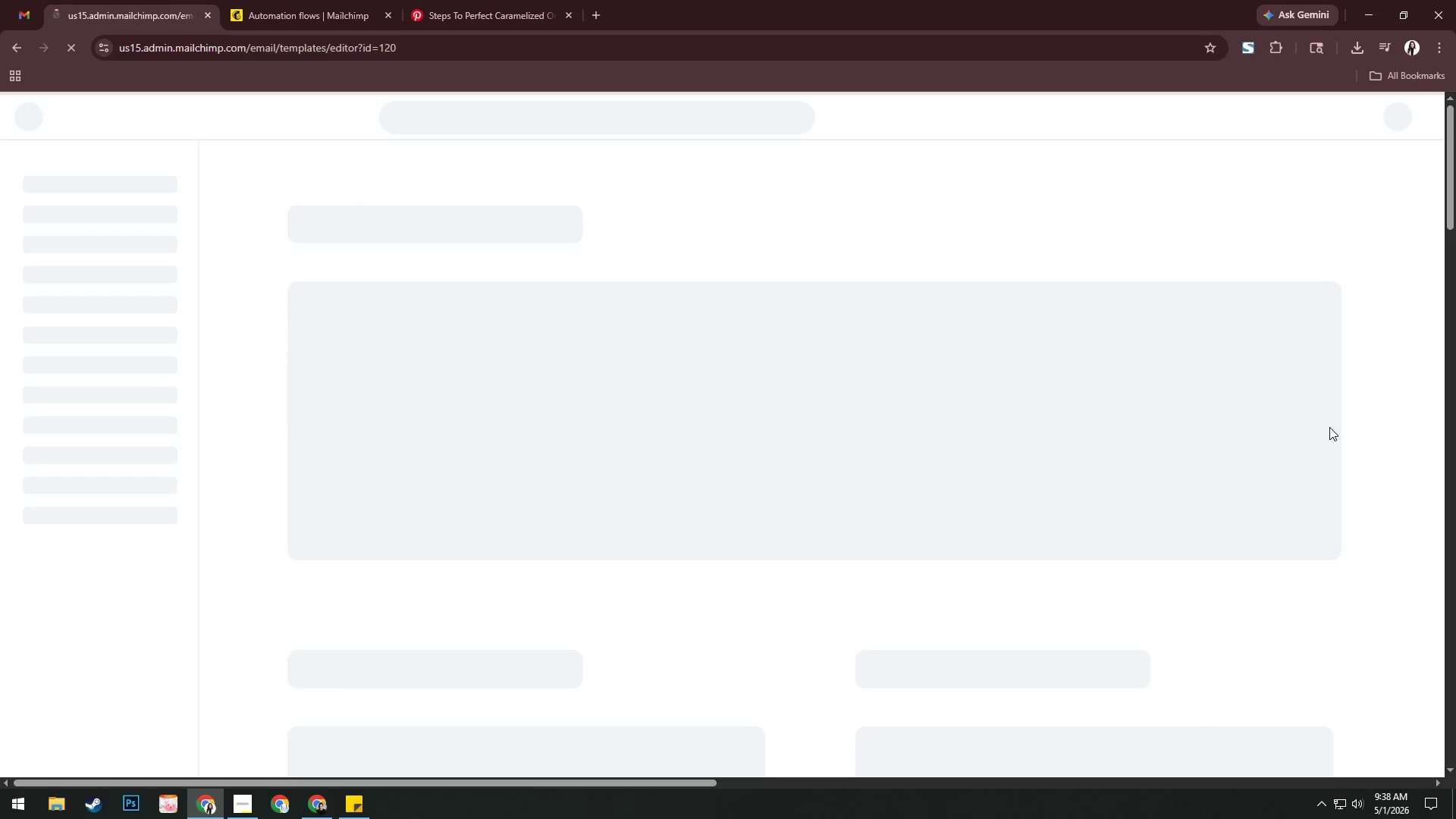 
scroll: coordinate [1261, 538], scroll_direction: down, amount: 12.0
 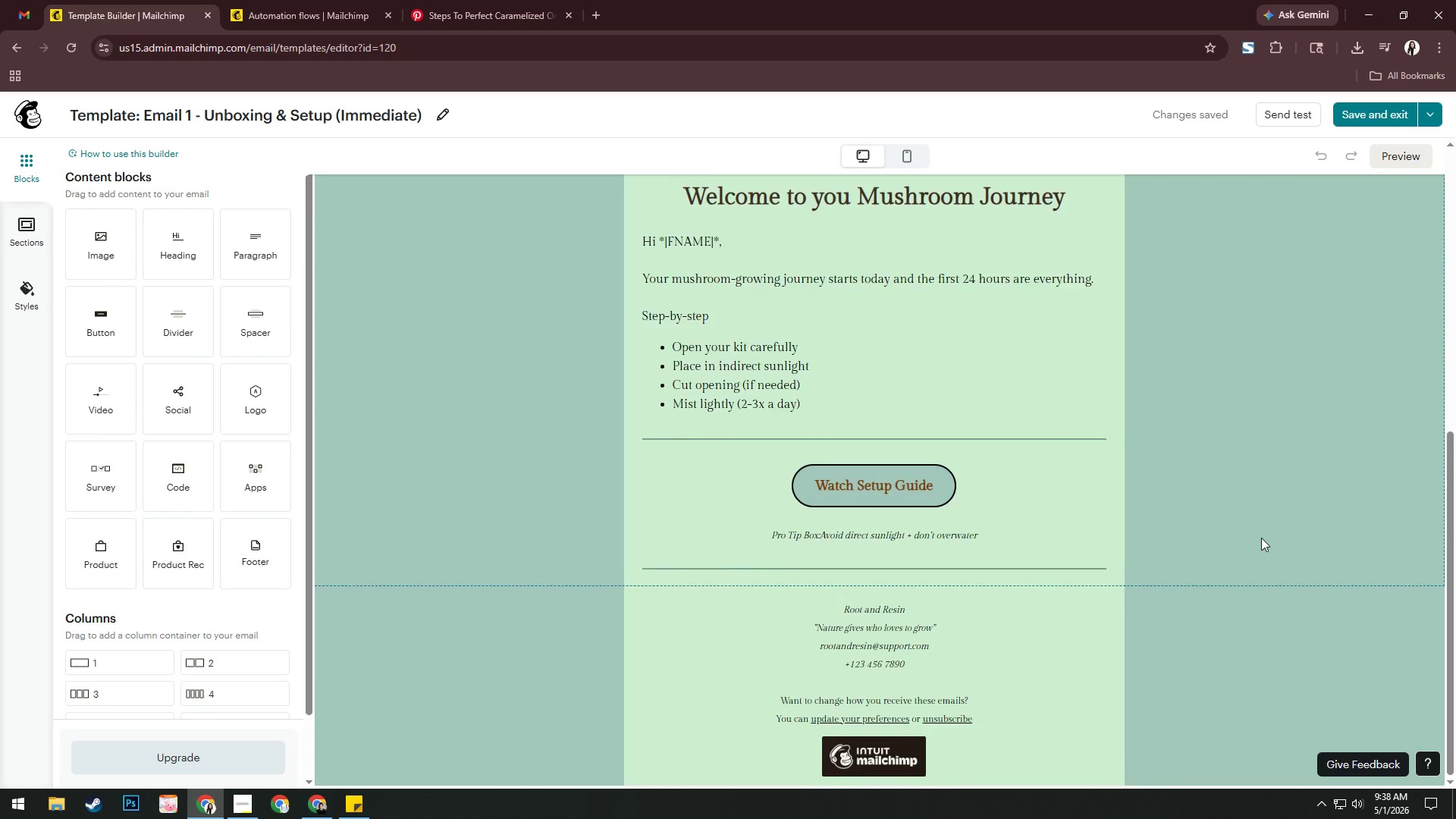 
scroll: coordinate [1255, 540], scroll_direction: up, amount: 10.0
 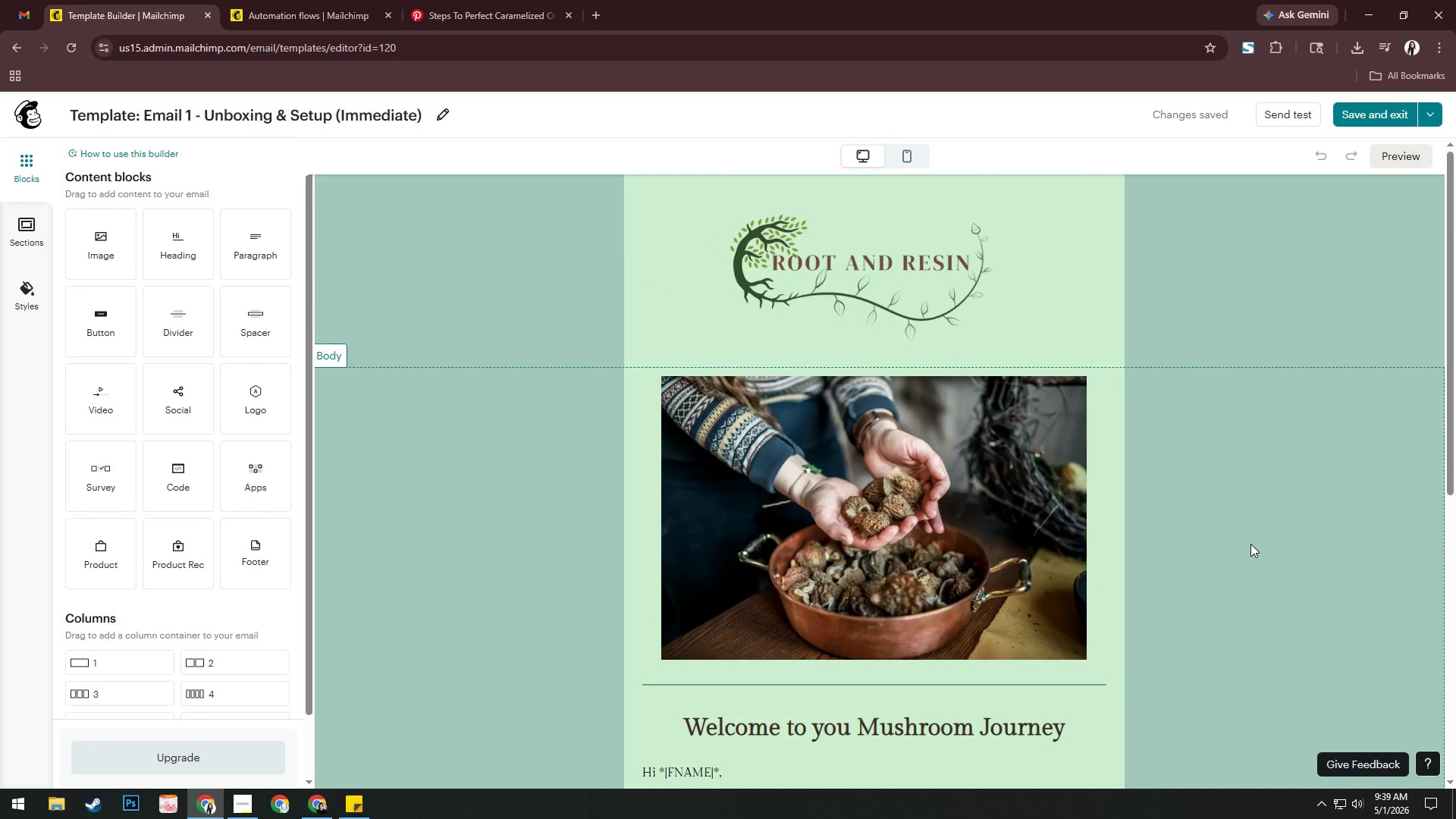 
wait(10.72)
 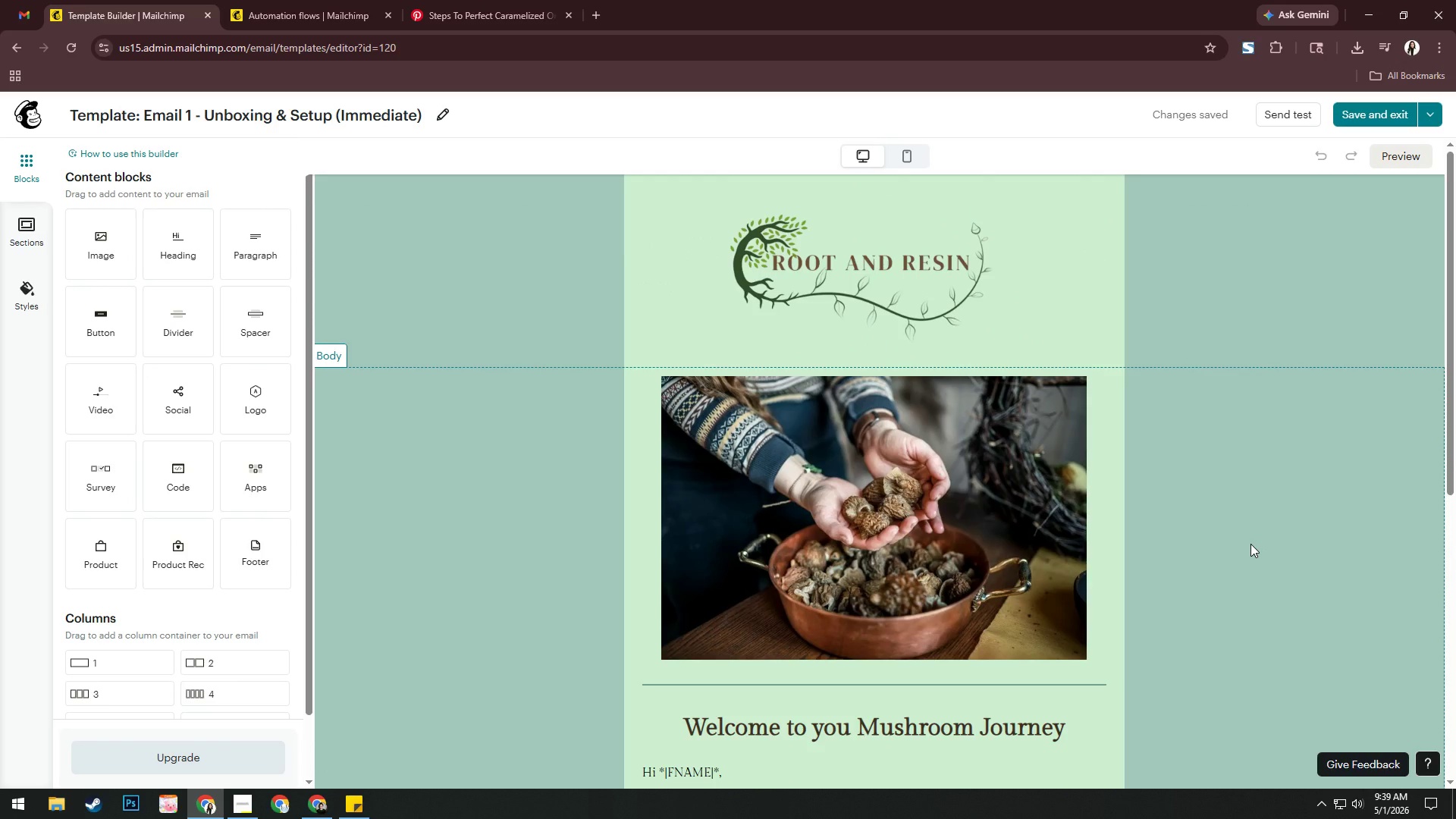 
left_click([237, 818])